 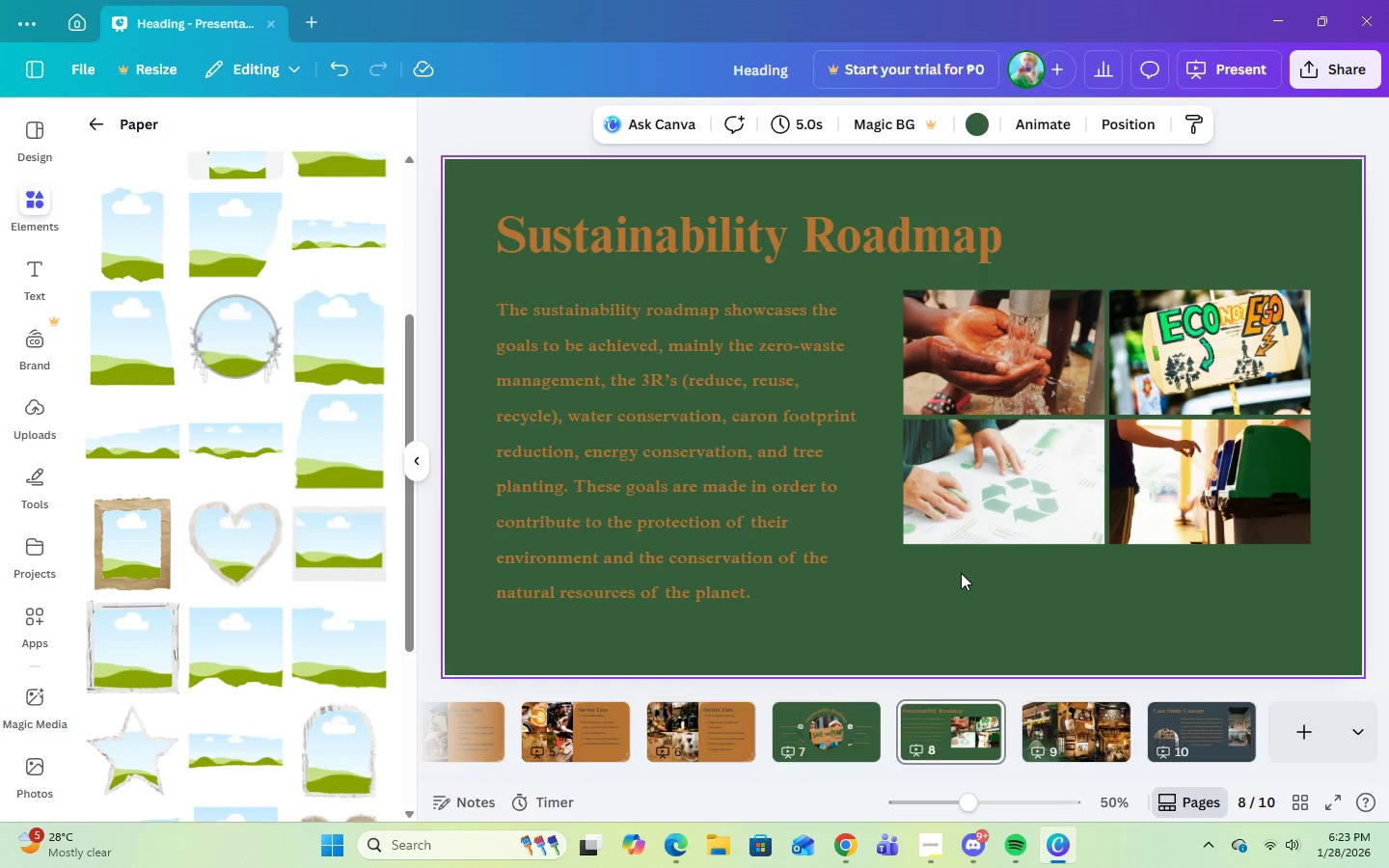 
left_click([1184, 735])
 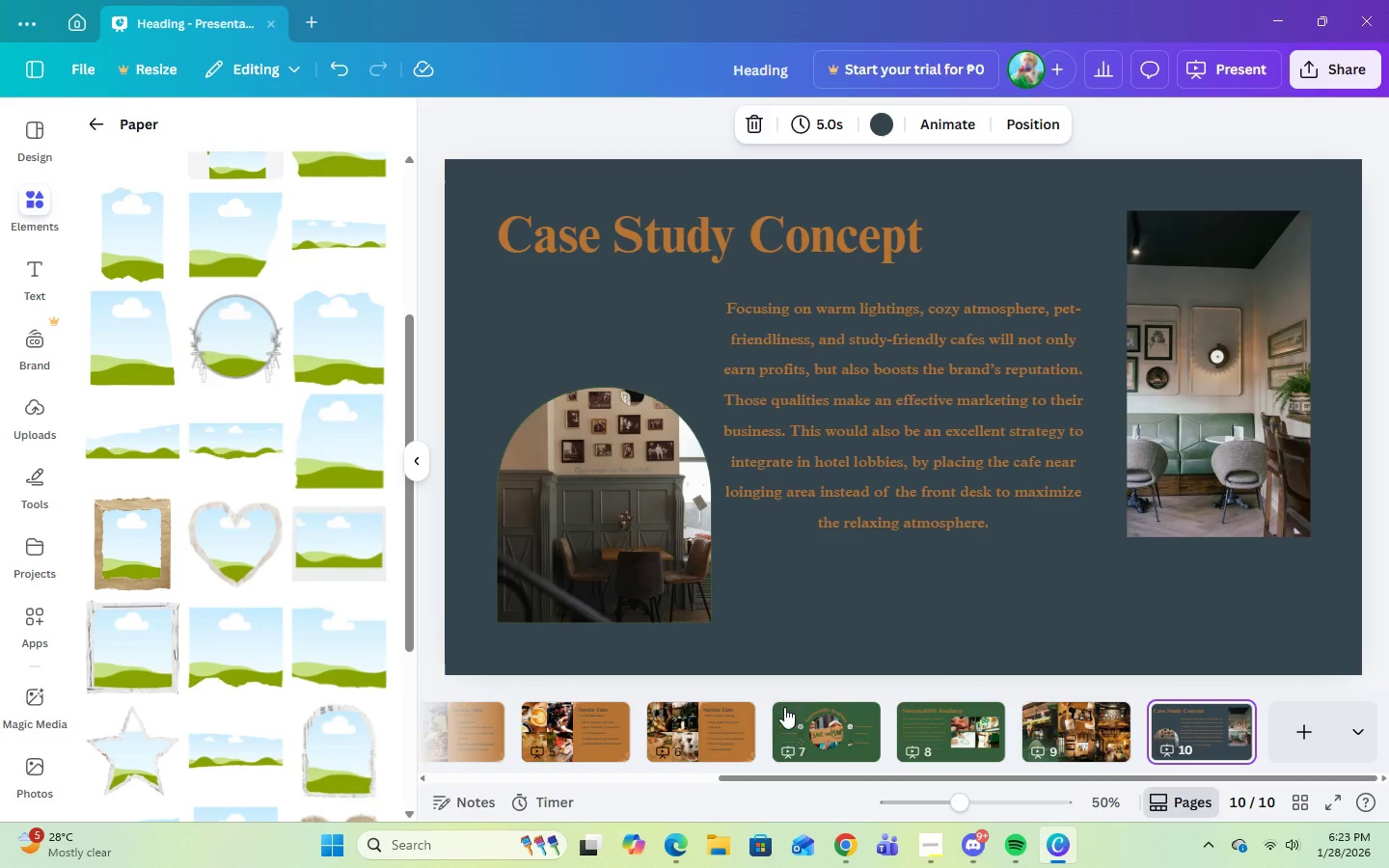 
left_click([730, 720])
 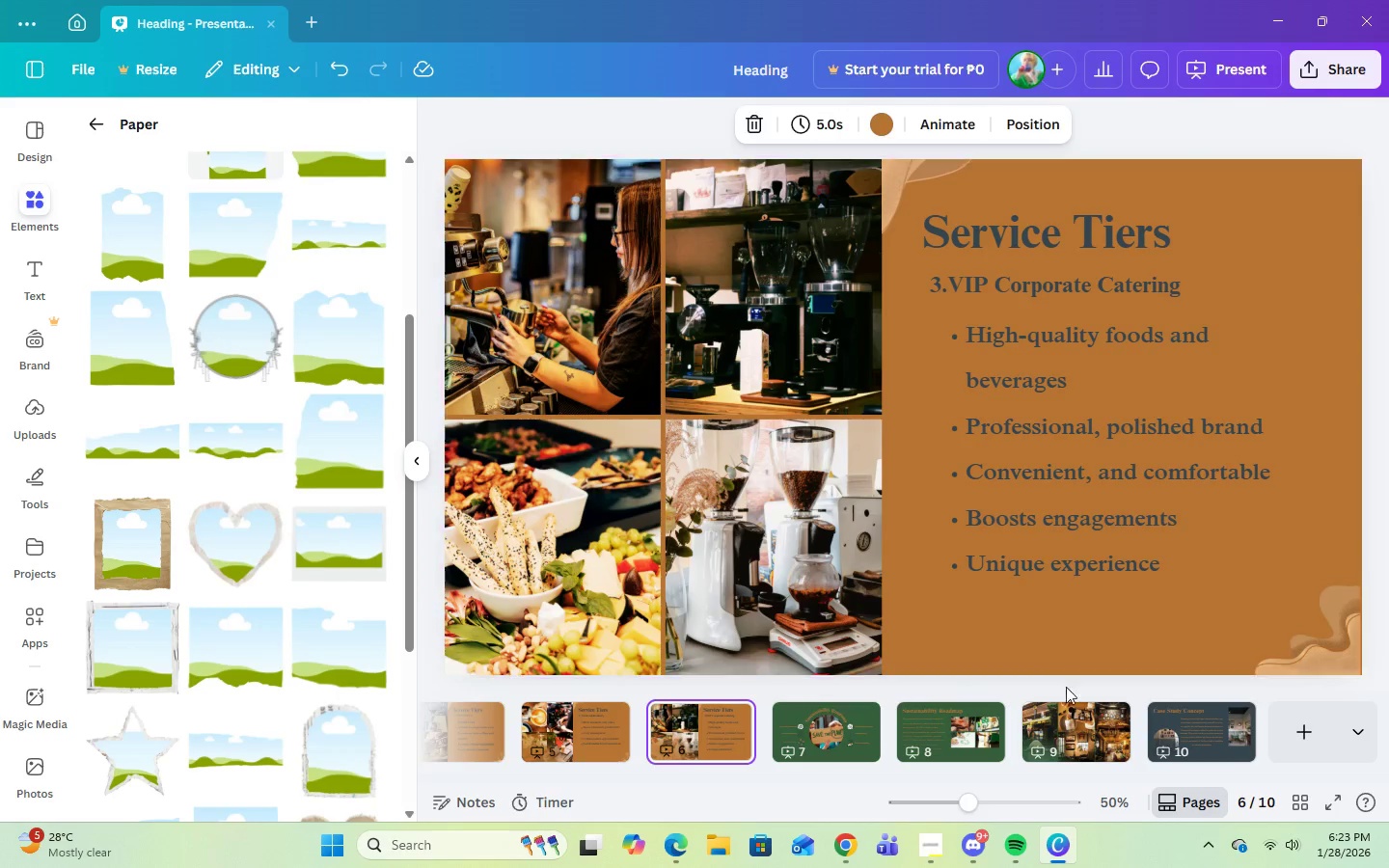 
left_click([1061, 722])
 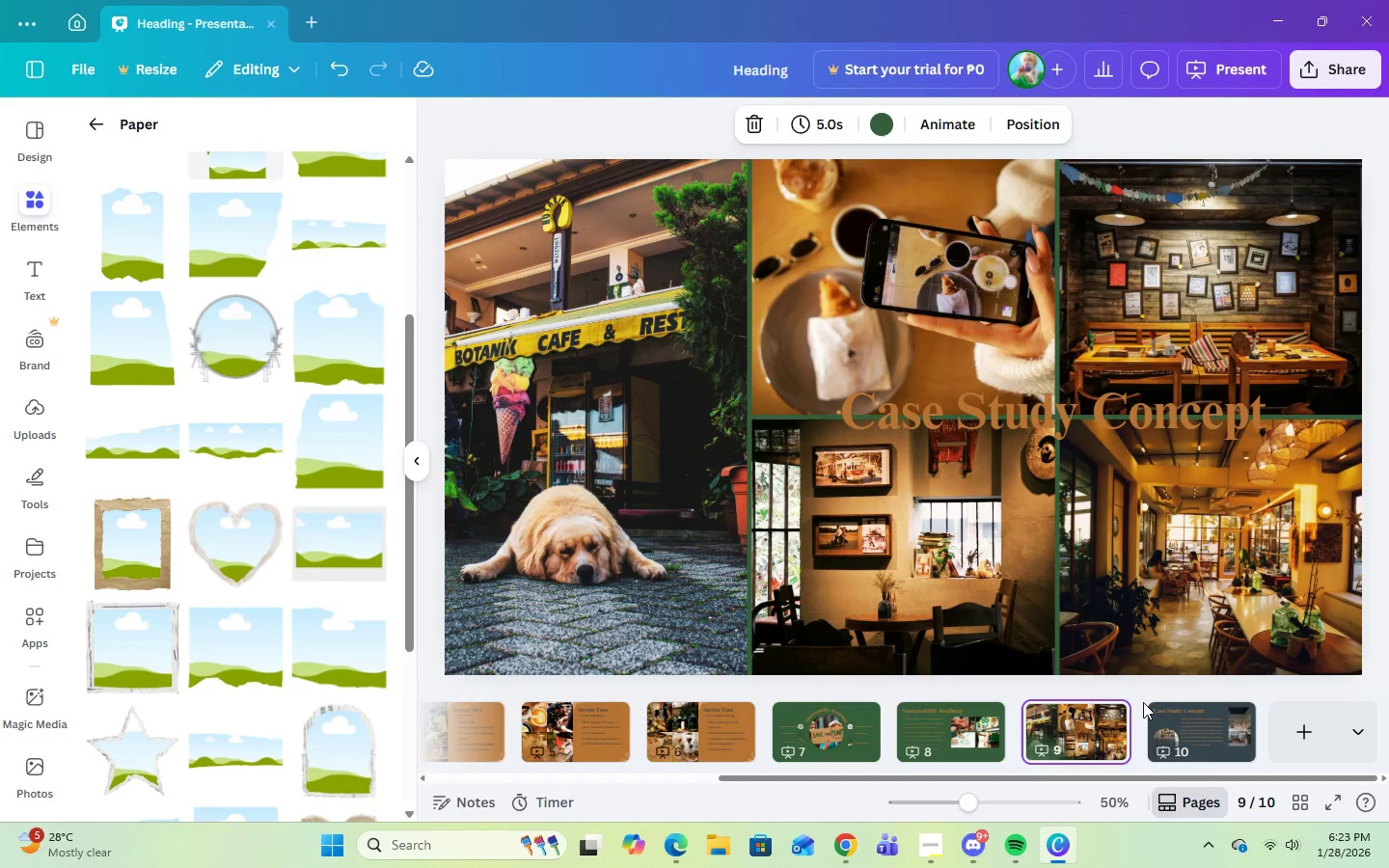 
left_click([1178, 714])
 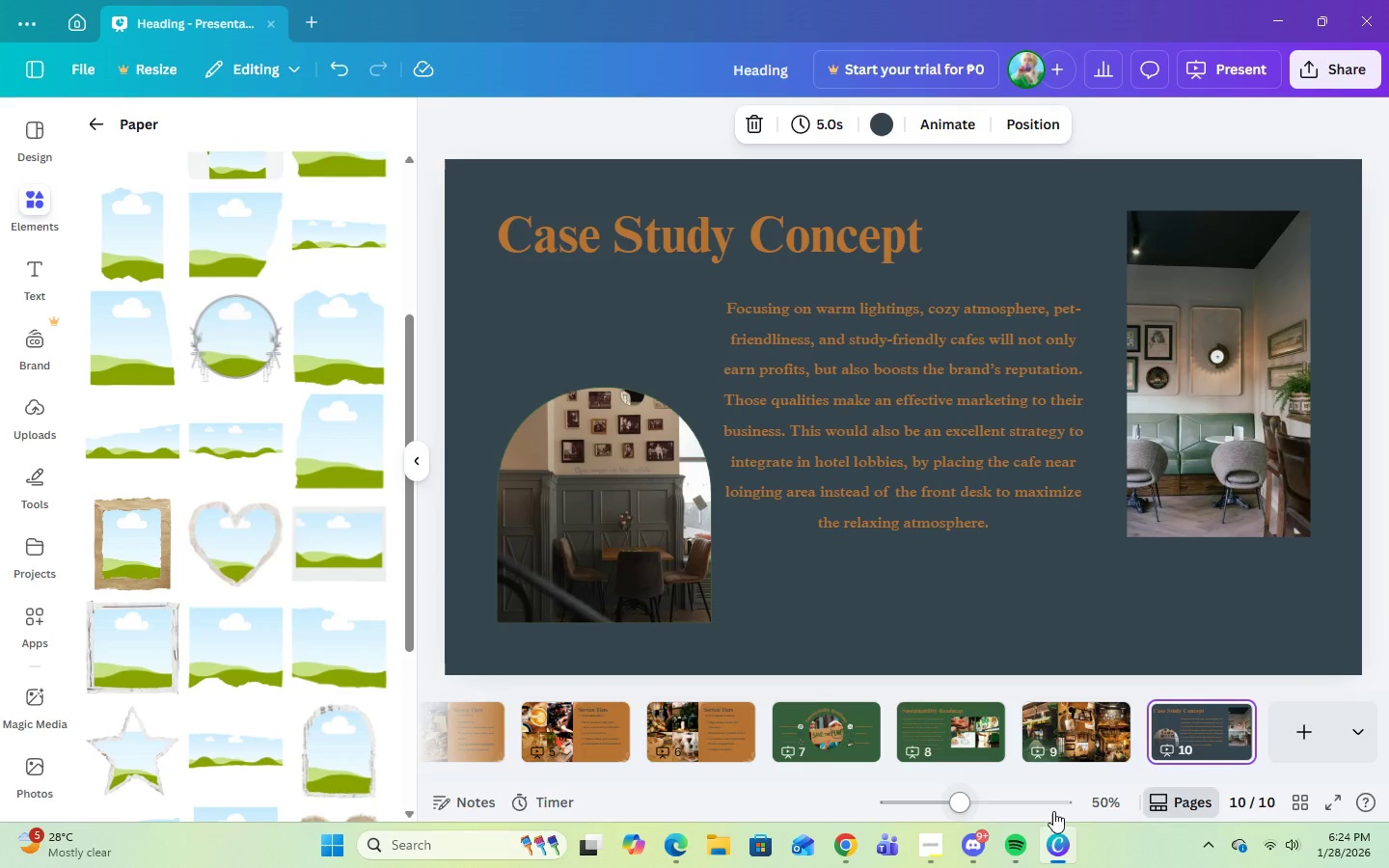 
left_click([940, 848])